 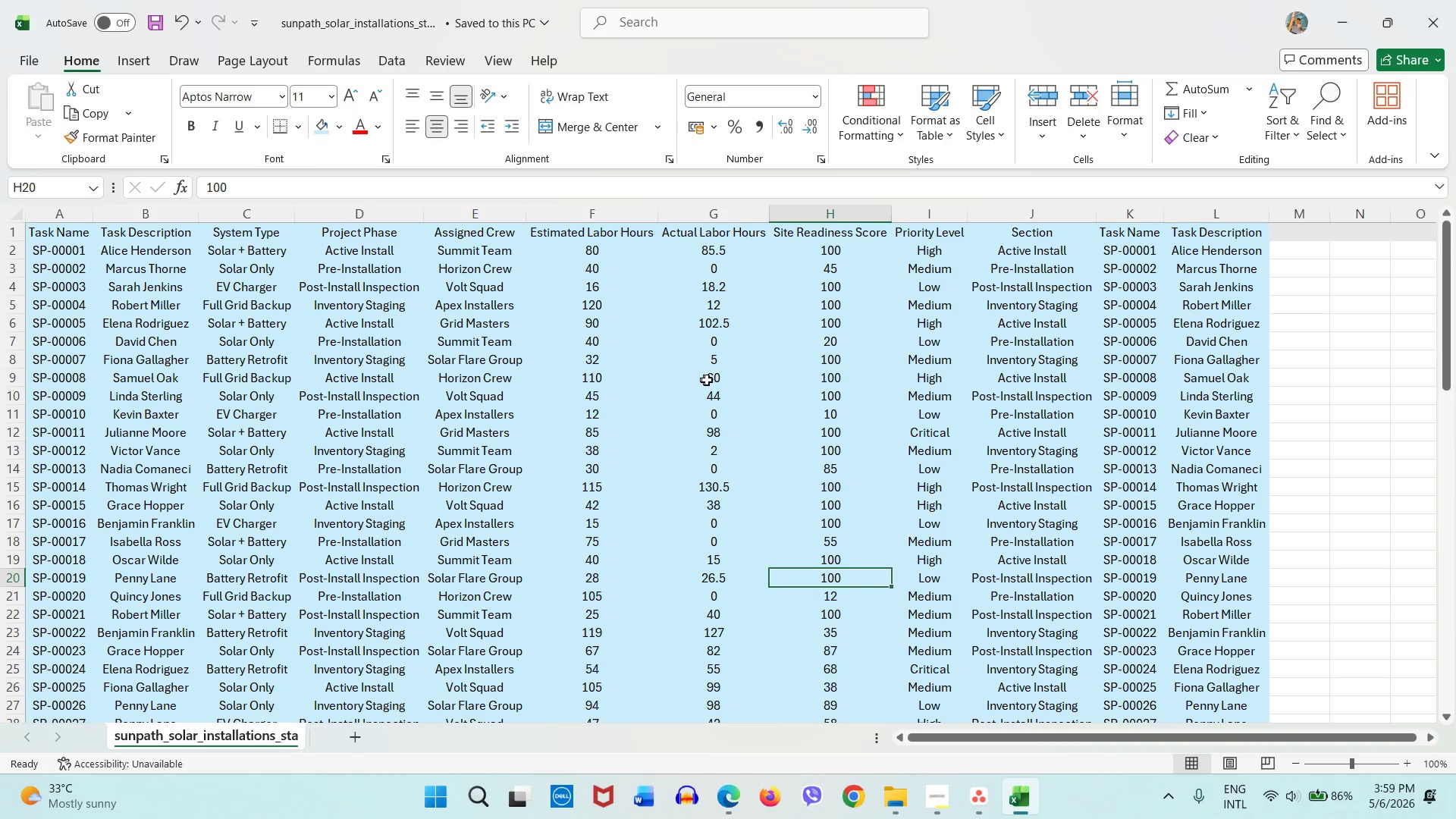 
left_click([726, 378])
 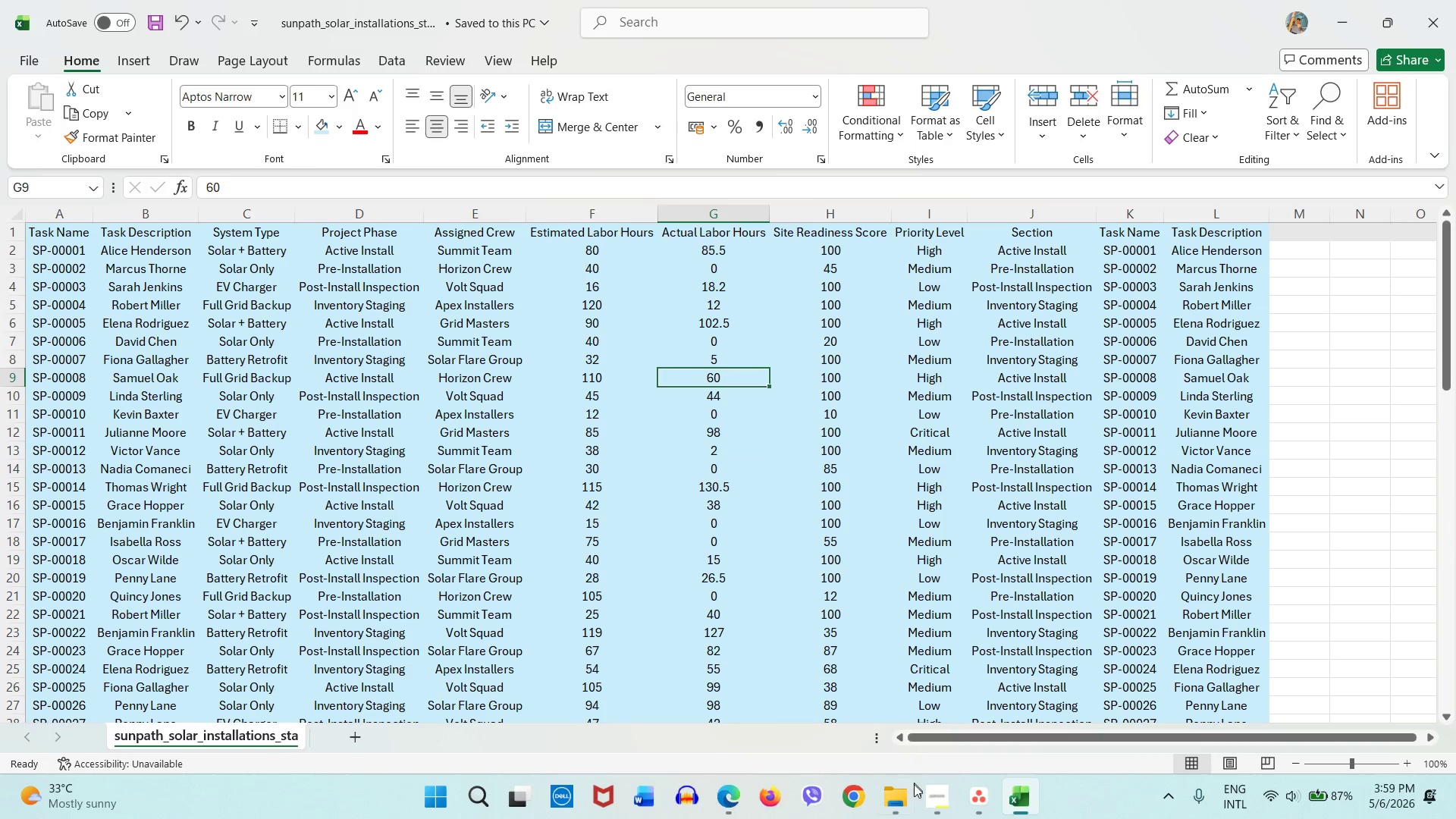 
wait(5.94)
 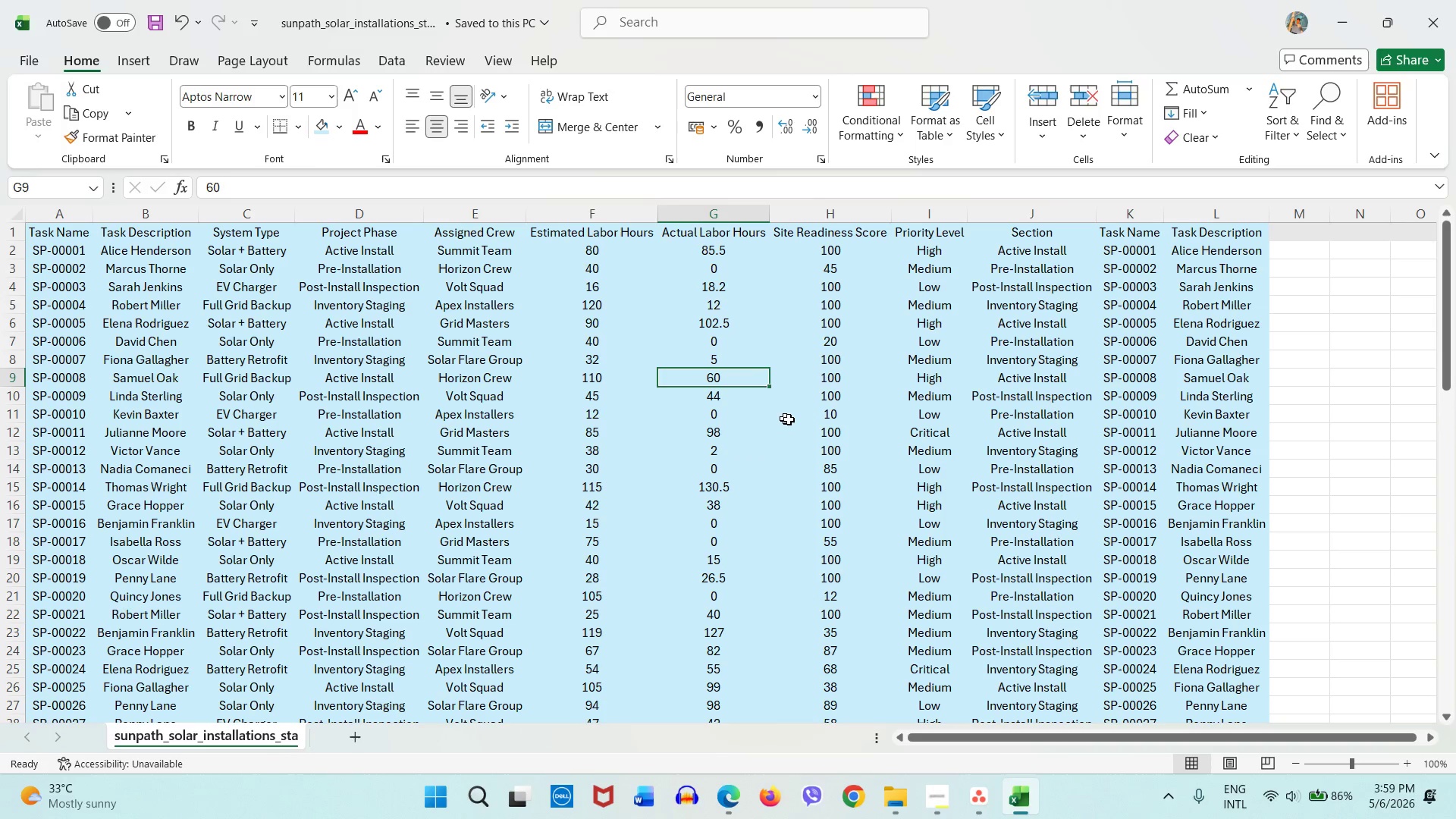 
left_click([979, 797])
 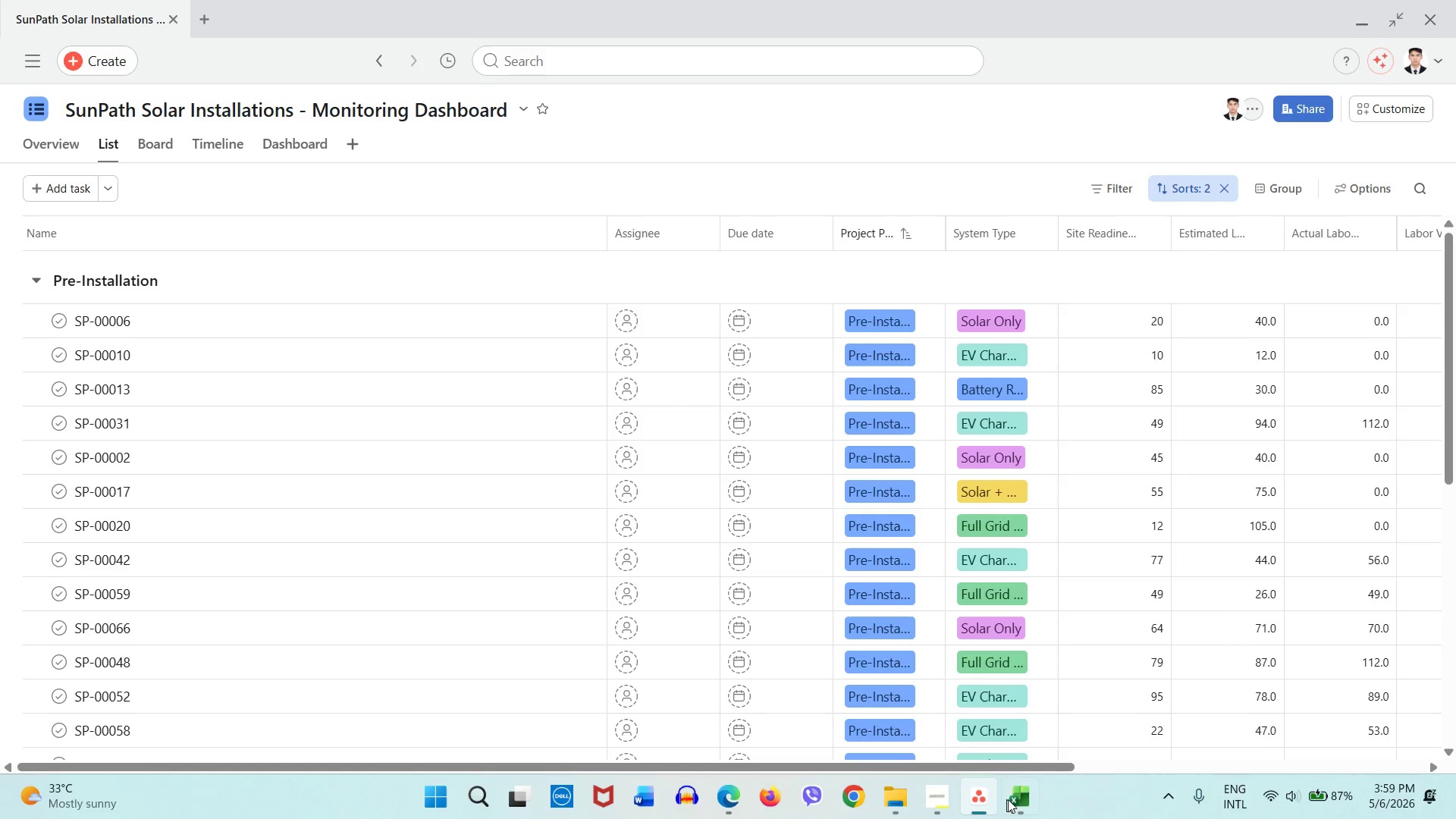 
left_click([1008, 799])
 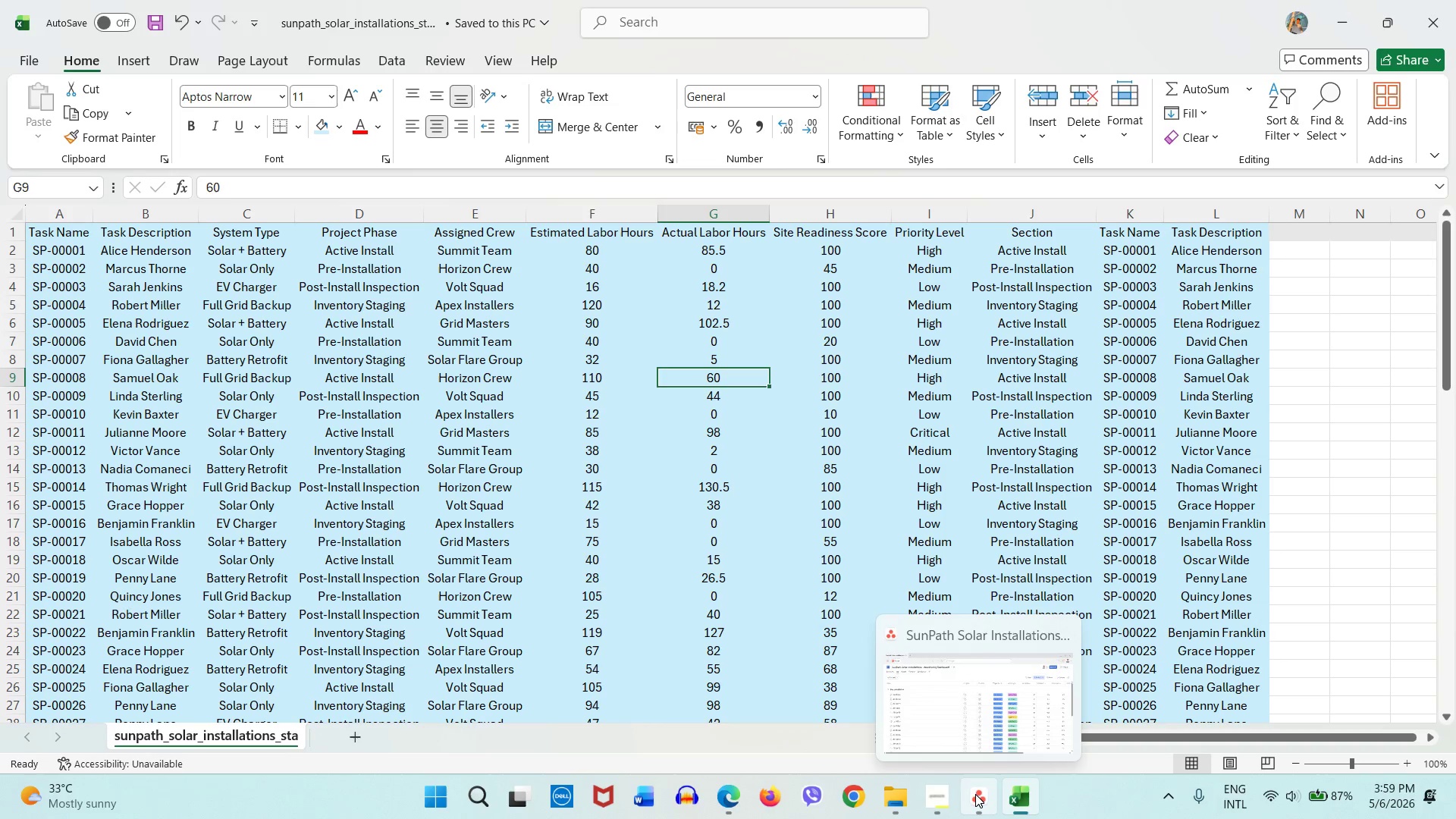 
left_click([975, 794])
 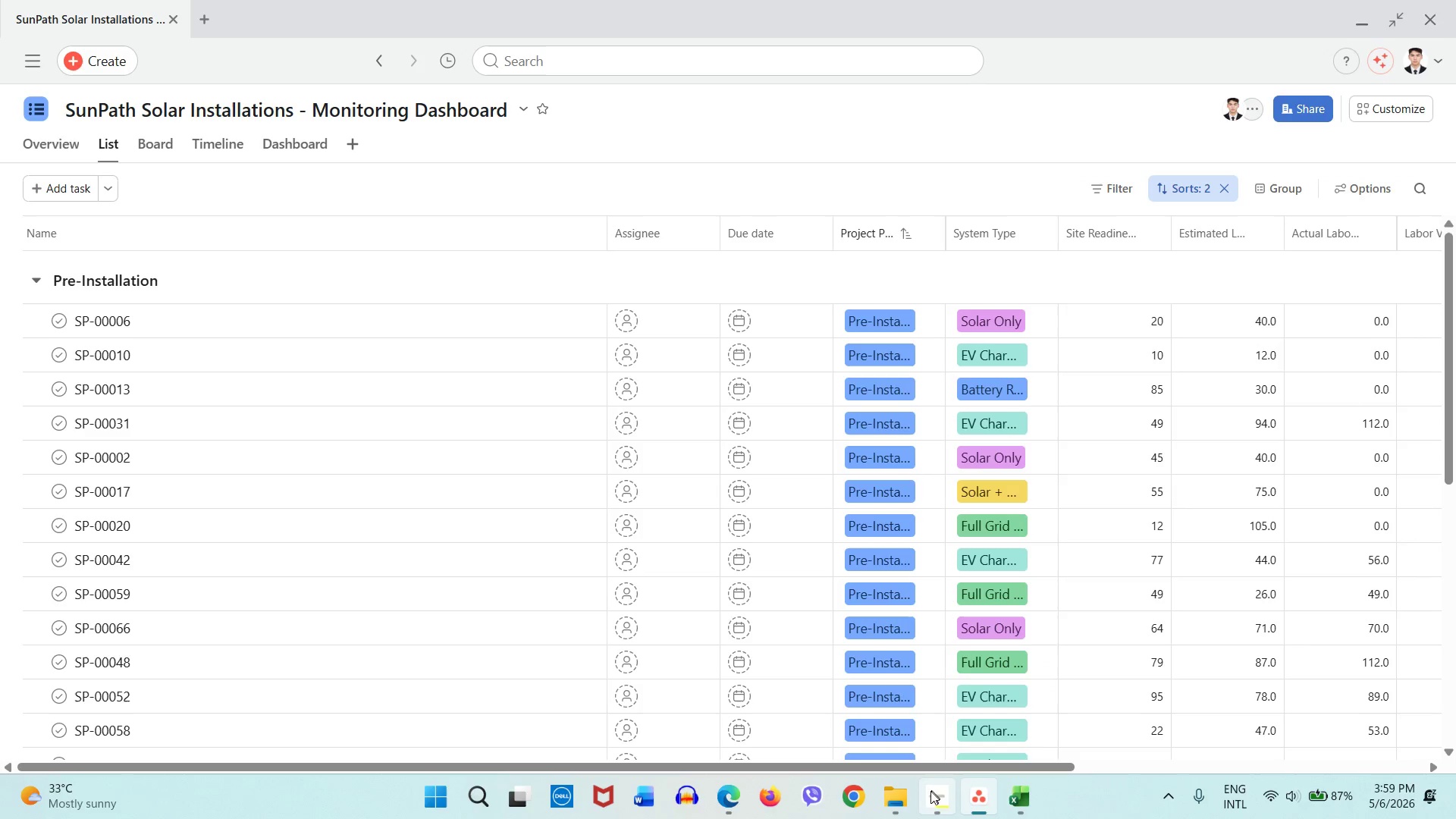 
left_click([876, 798])
 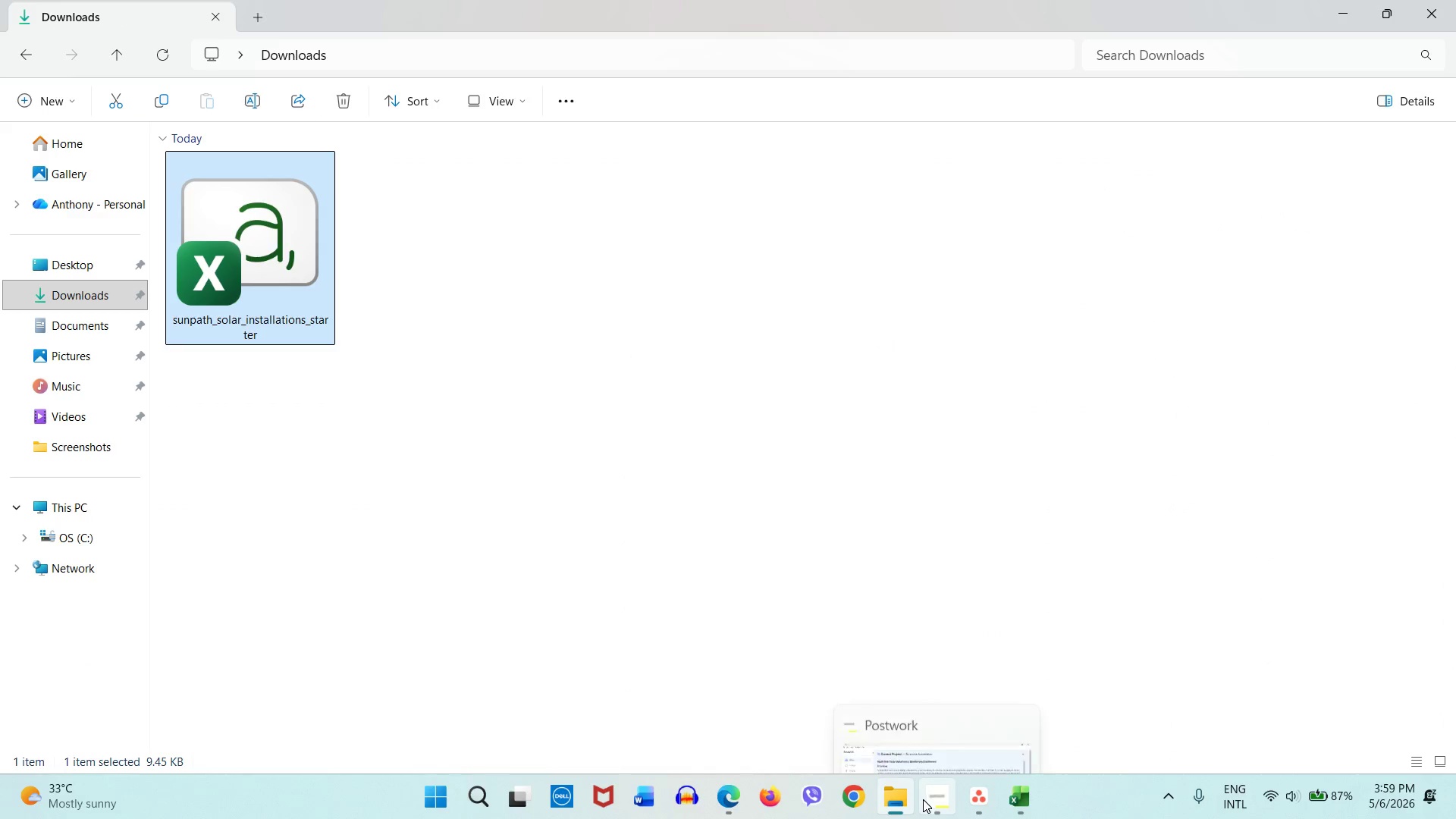 
left_click([925, 799])